 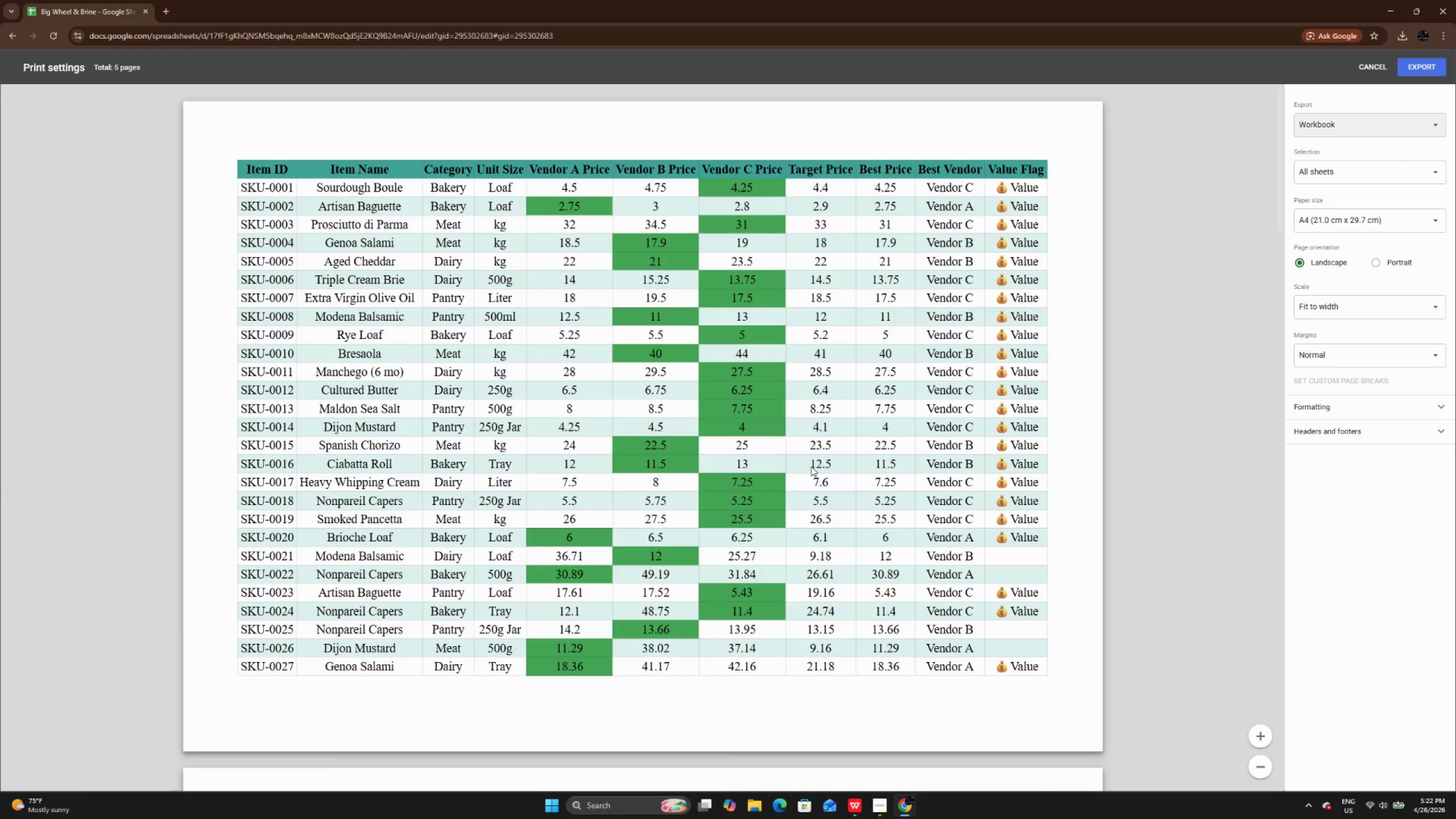 
scroll: coordinate [830, 436], scroll_direction: down, amount: 18.0
 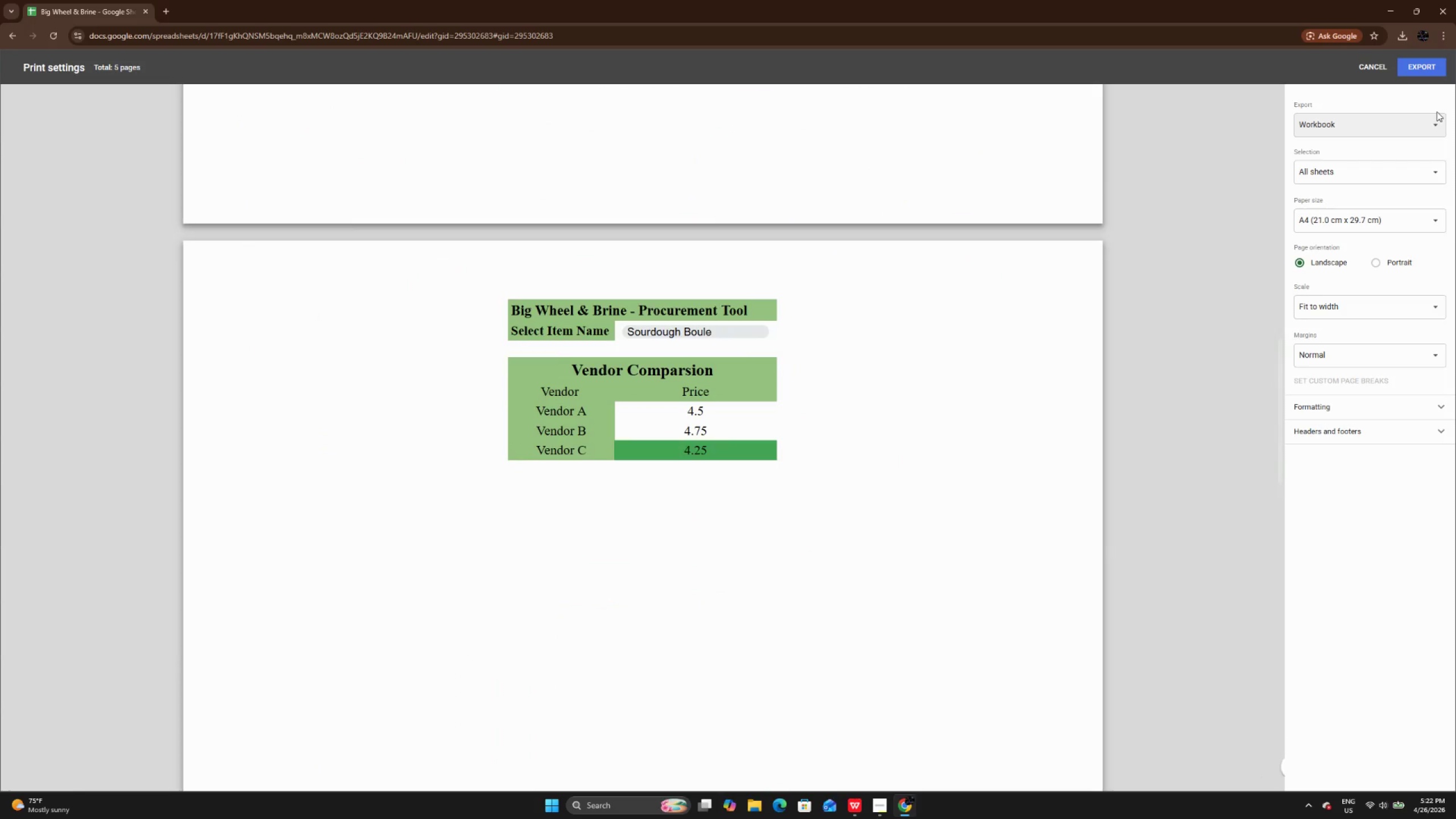 
left_click([1428, 72])
 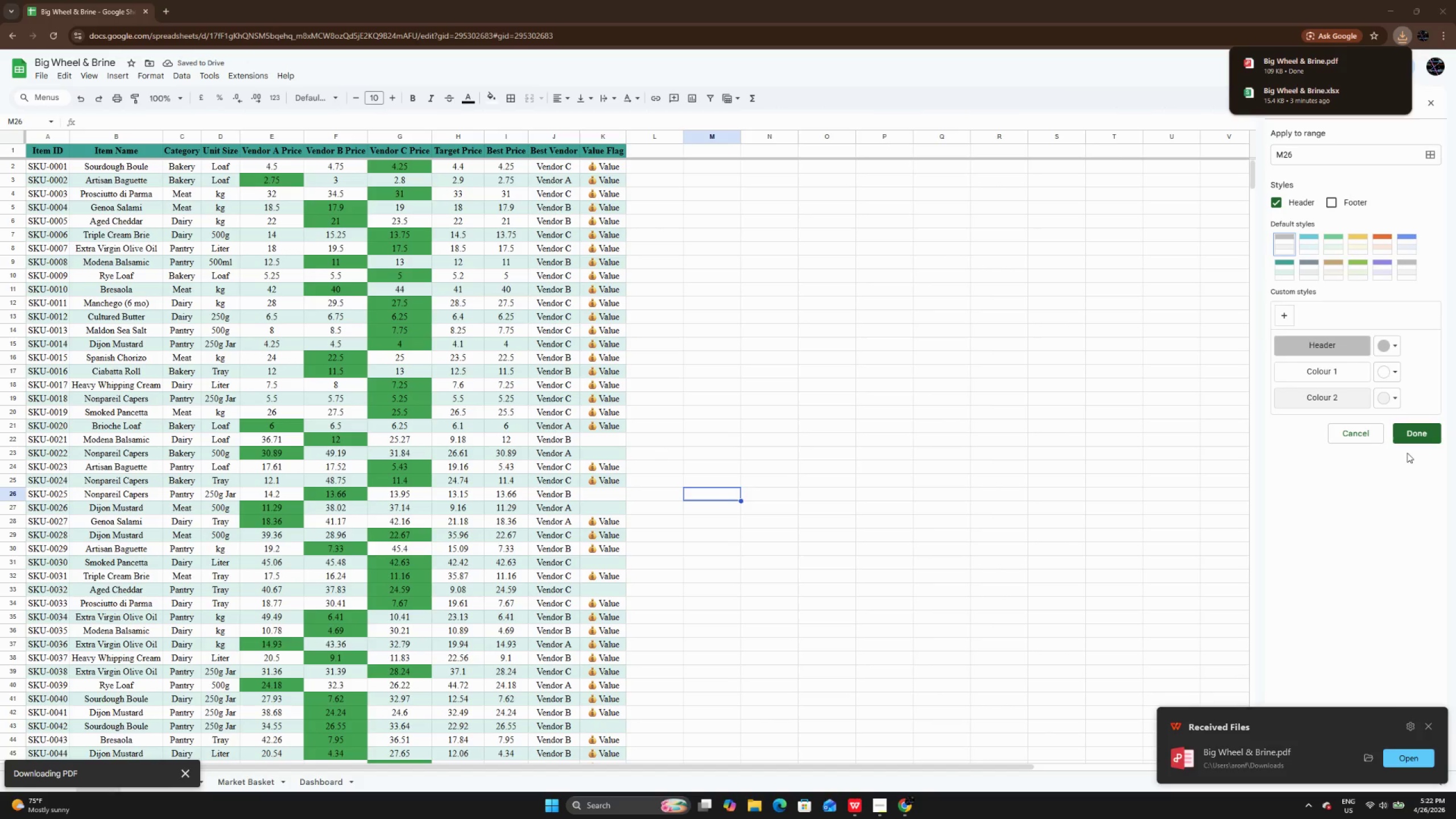 
left_click([1397, 751])
 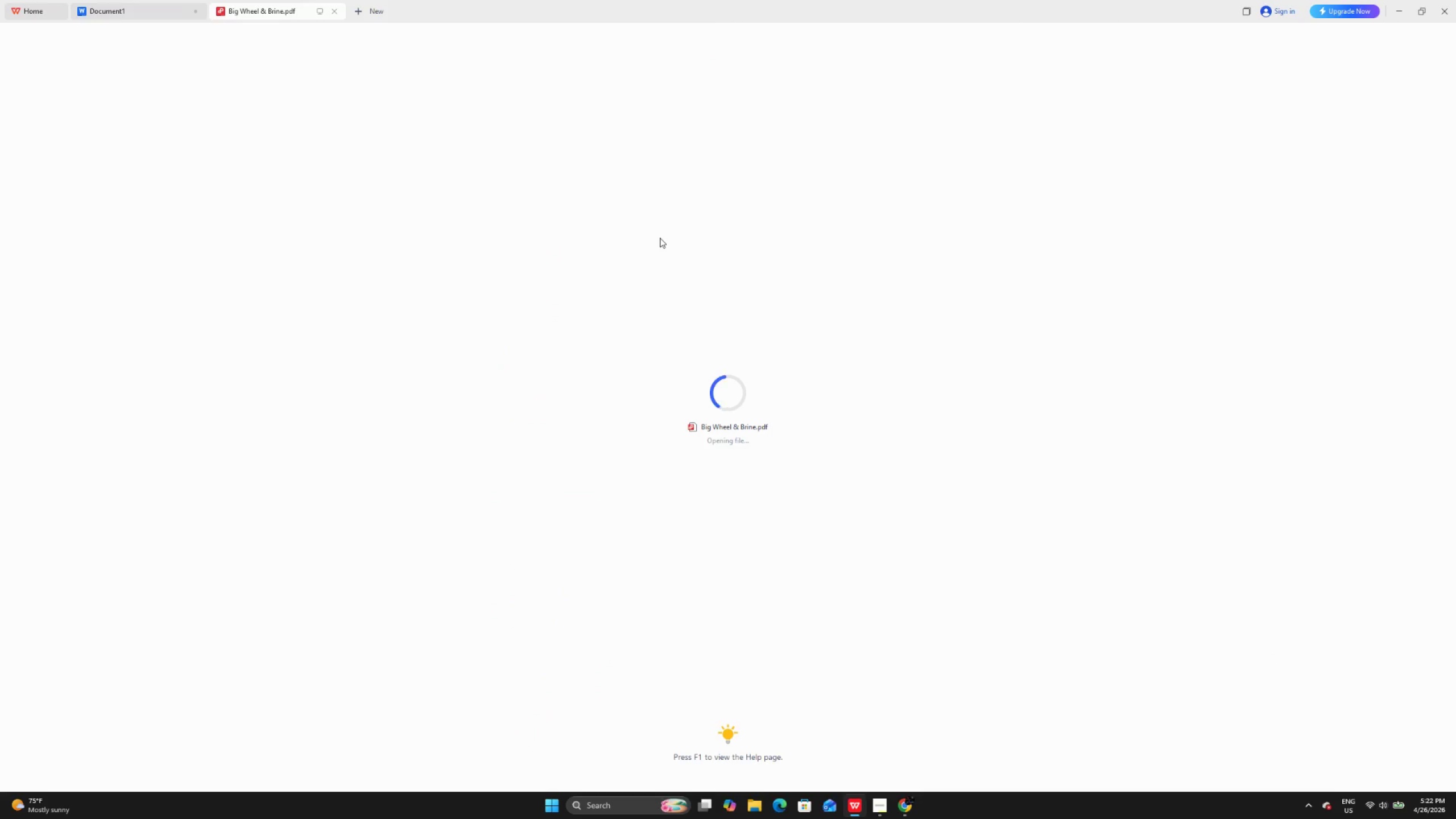 
wait(5.72)
 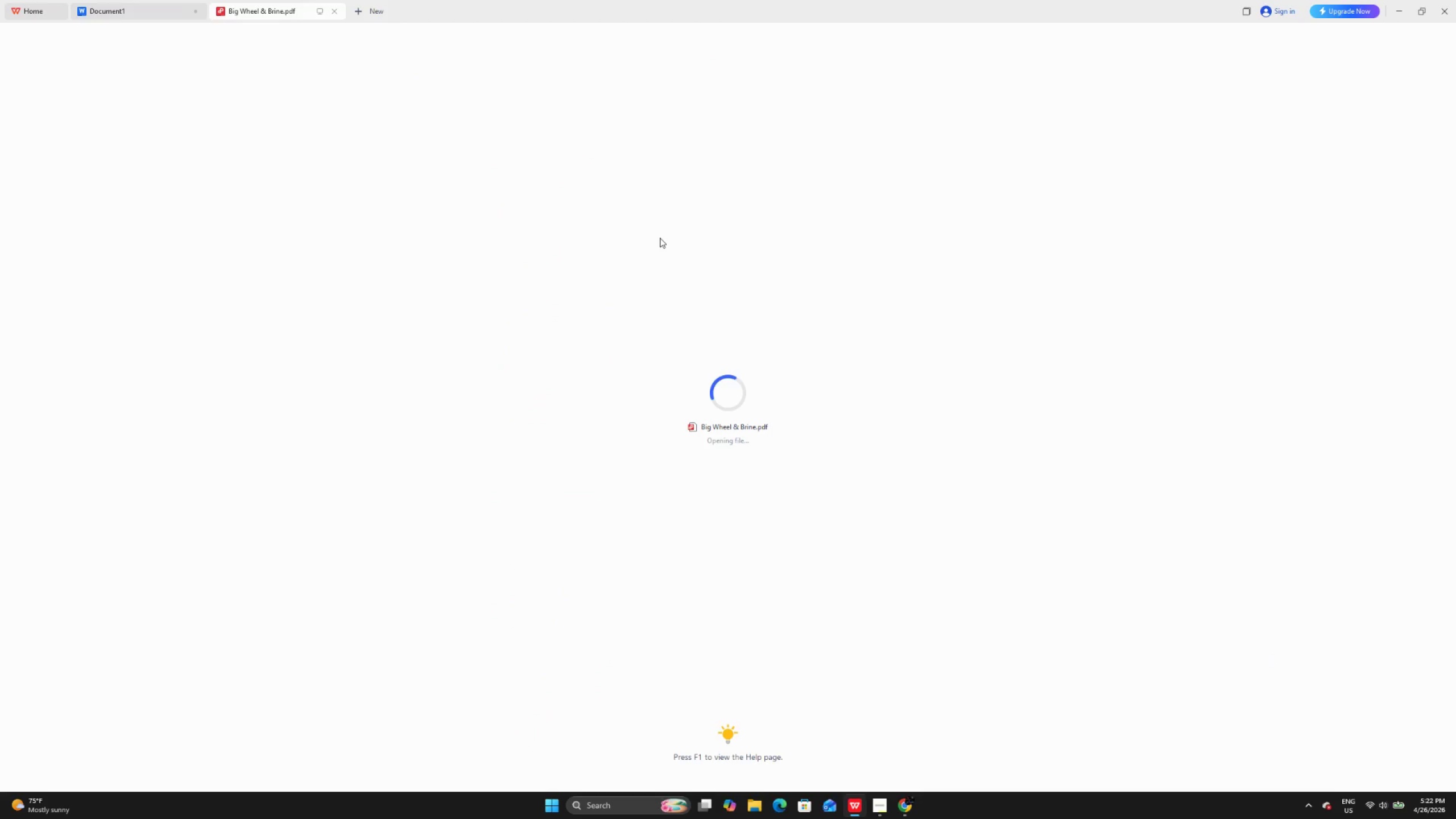 
scroll: coordinate [660, 238], scroll_direction: down, amount: 54.0
 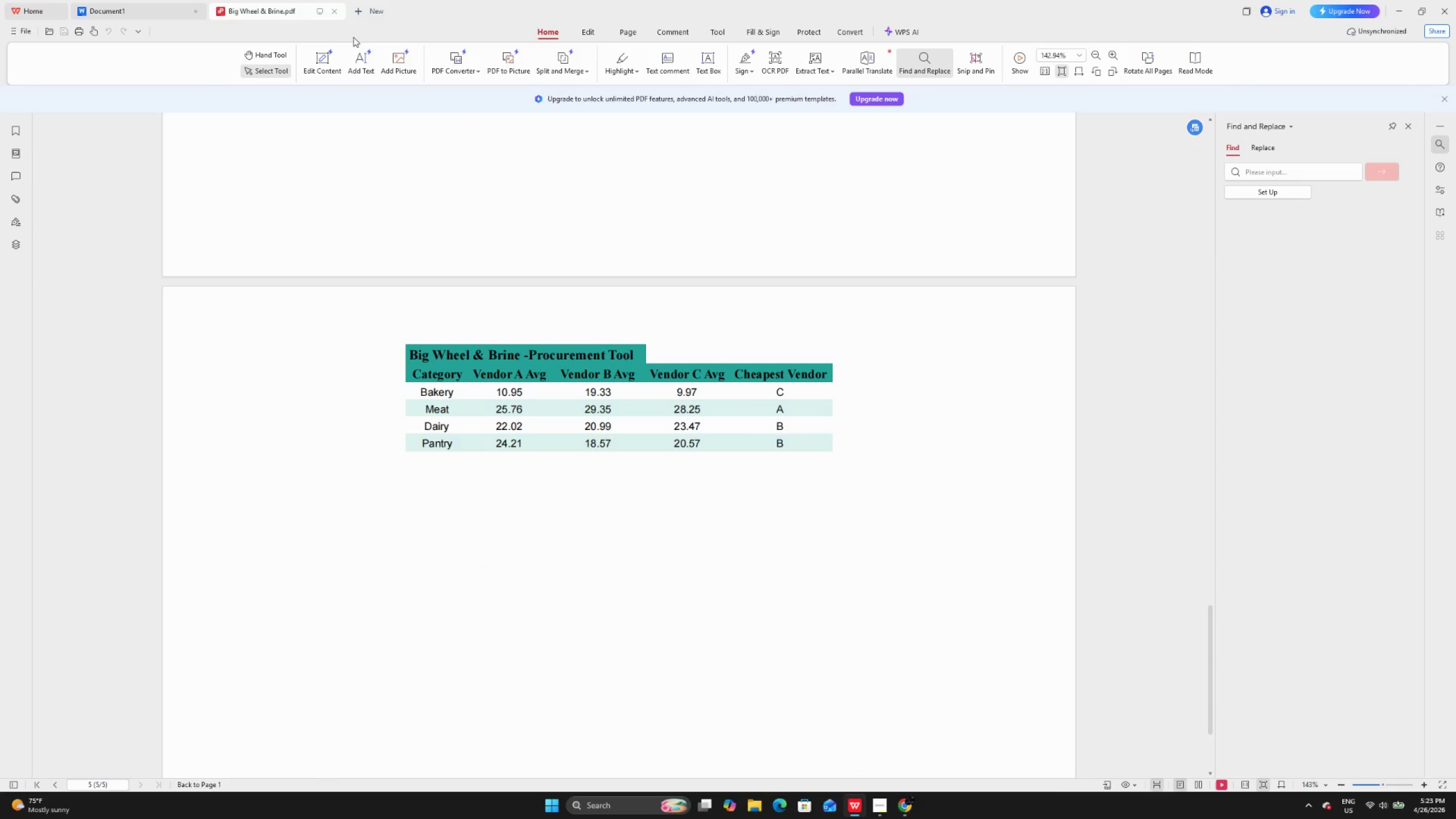 
scroll: coordinate [634, 356], scroll_direction: up, amount: 35.0
 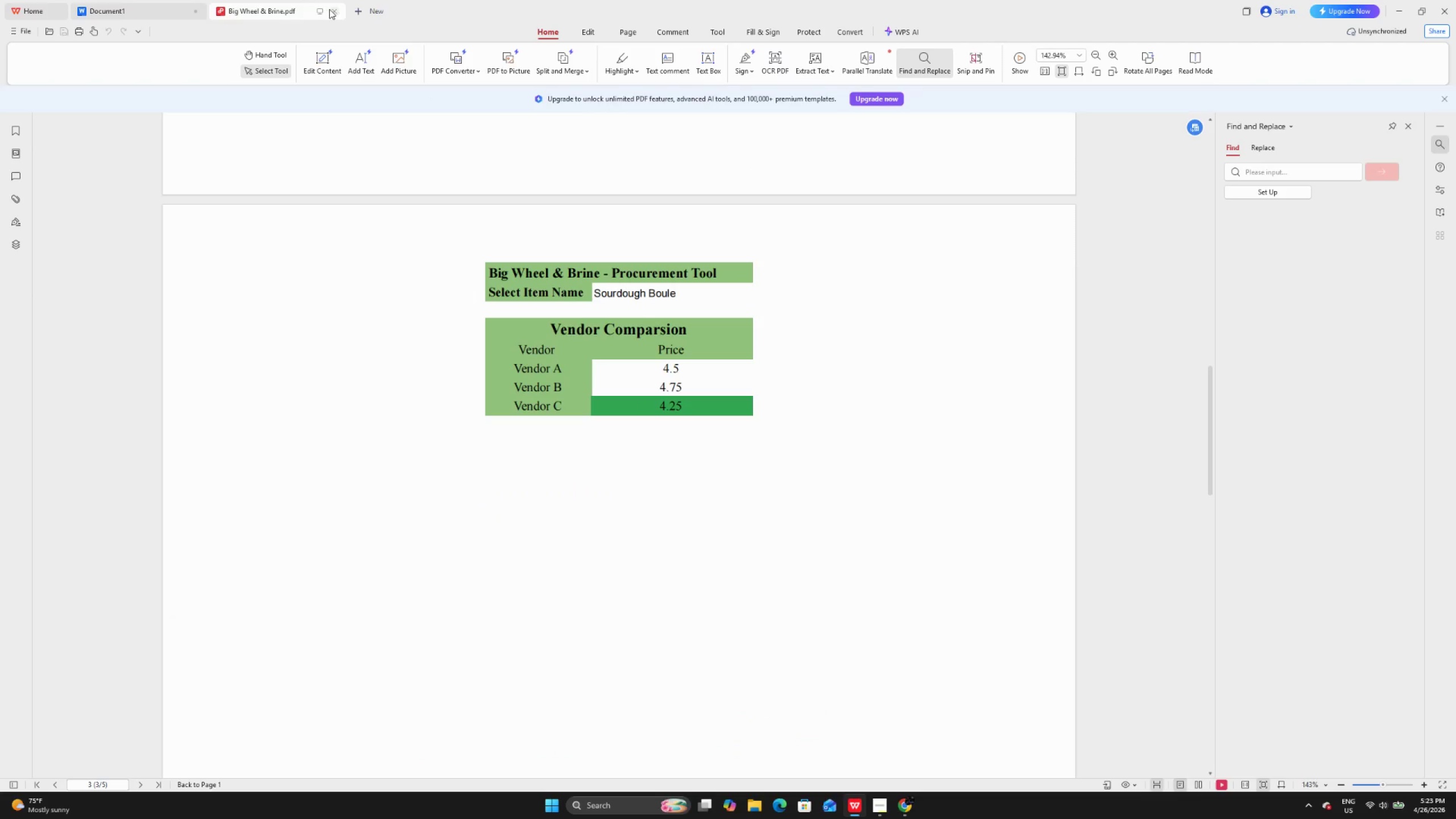 
left_click([332, 9])
 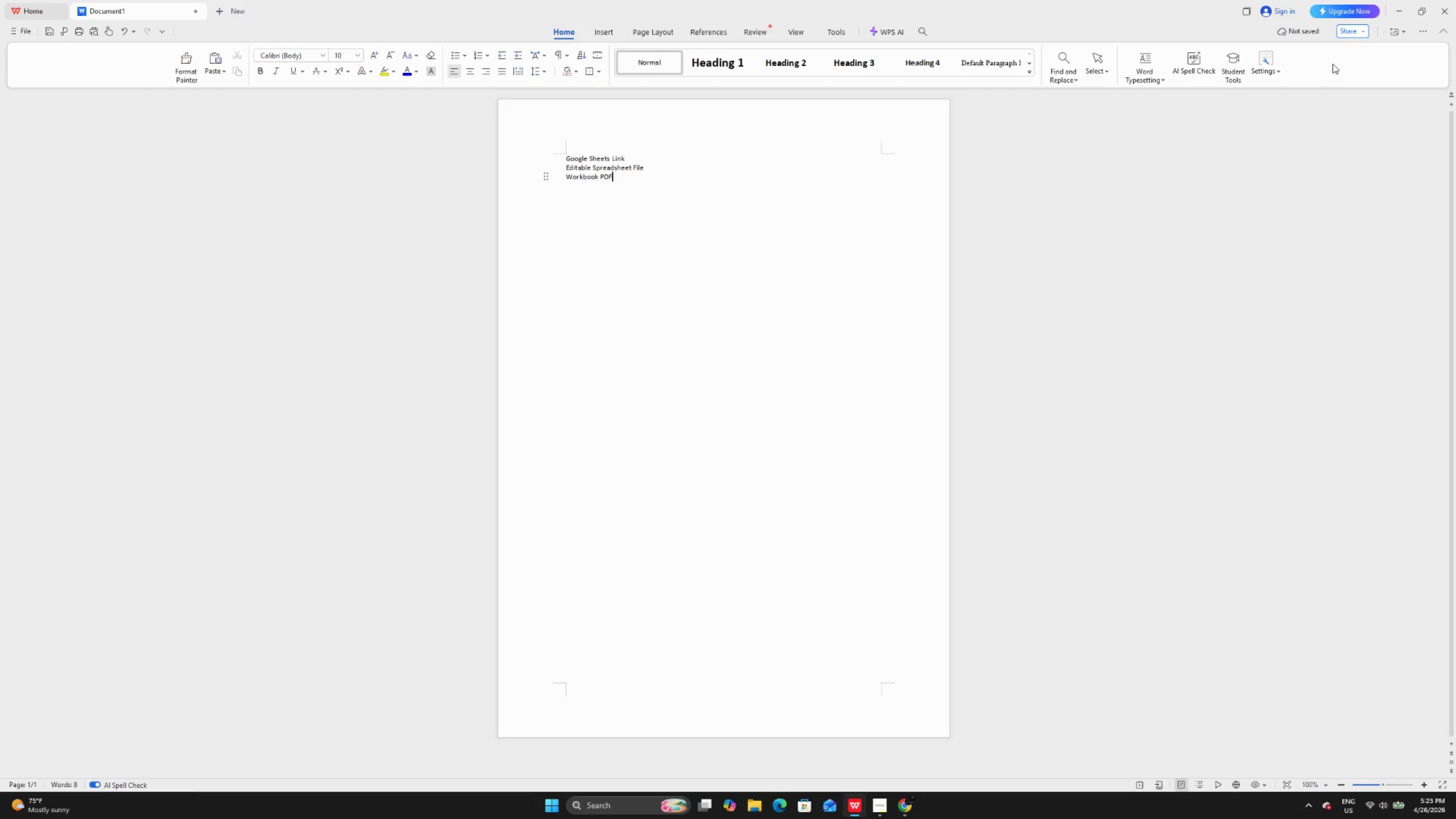 
left_click([1405, 8])
 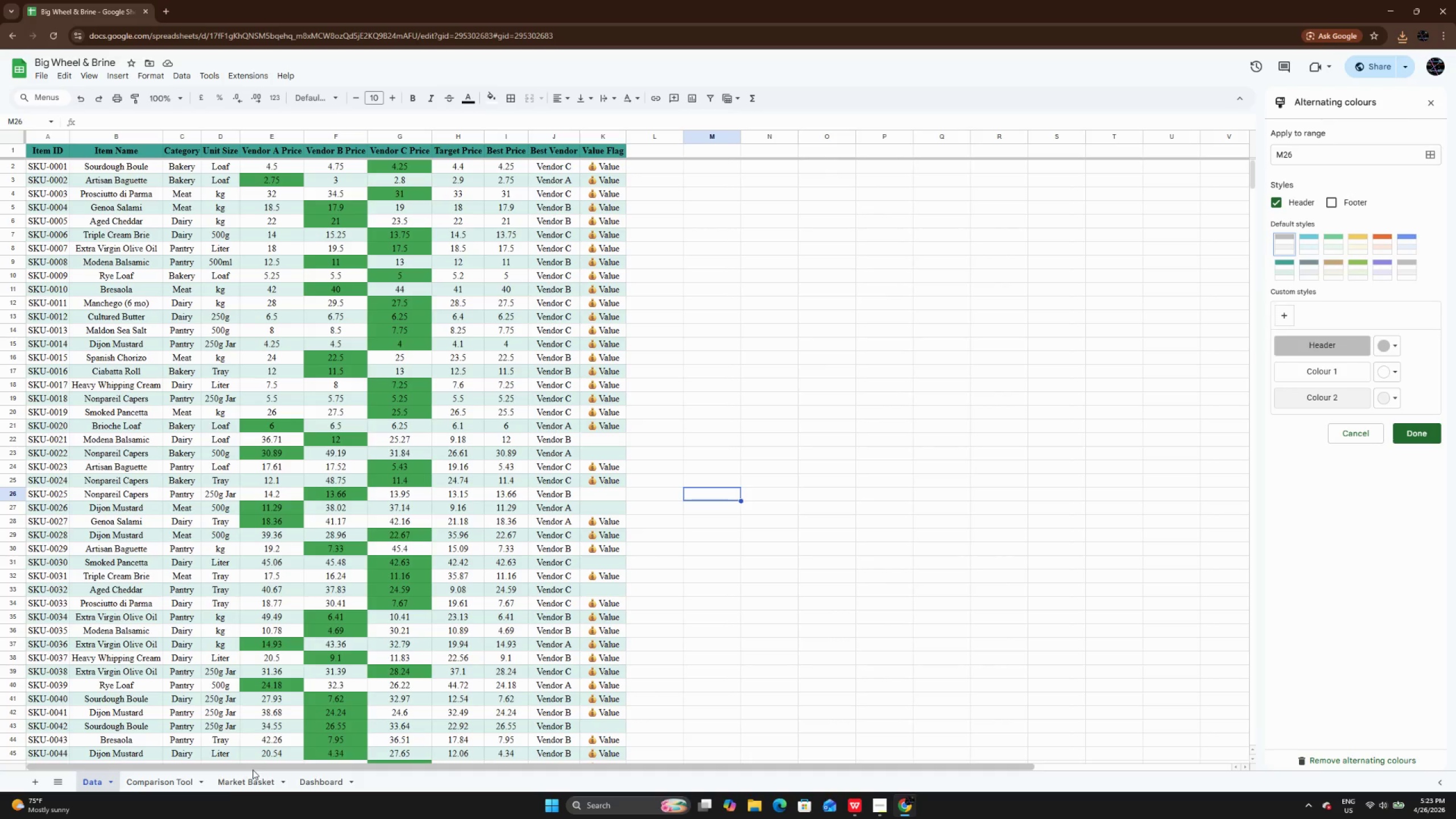 
left_click([175, 777])
 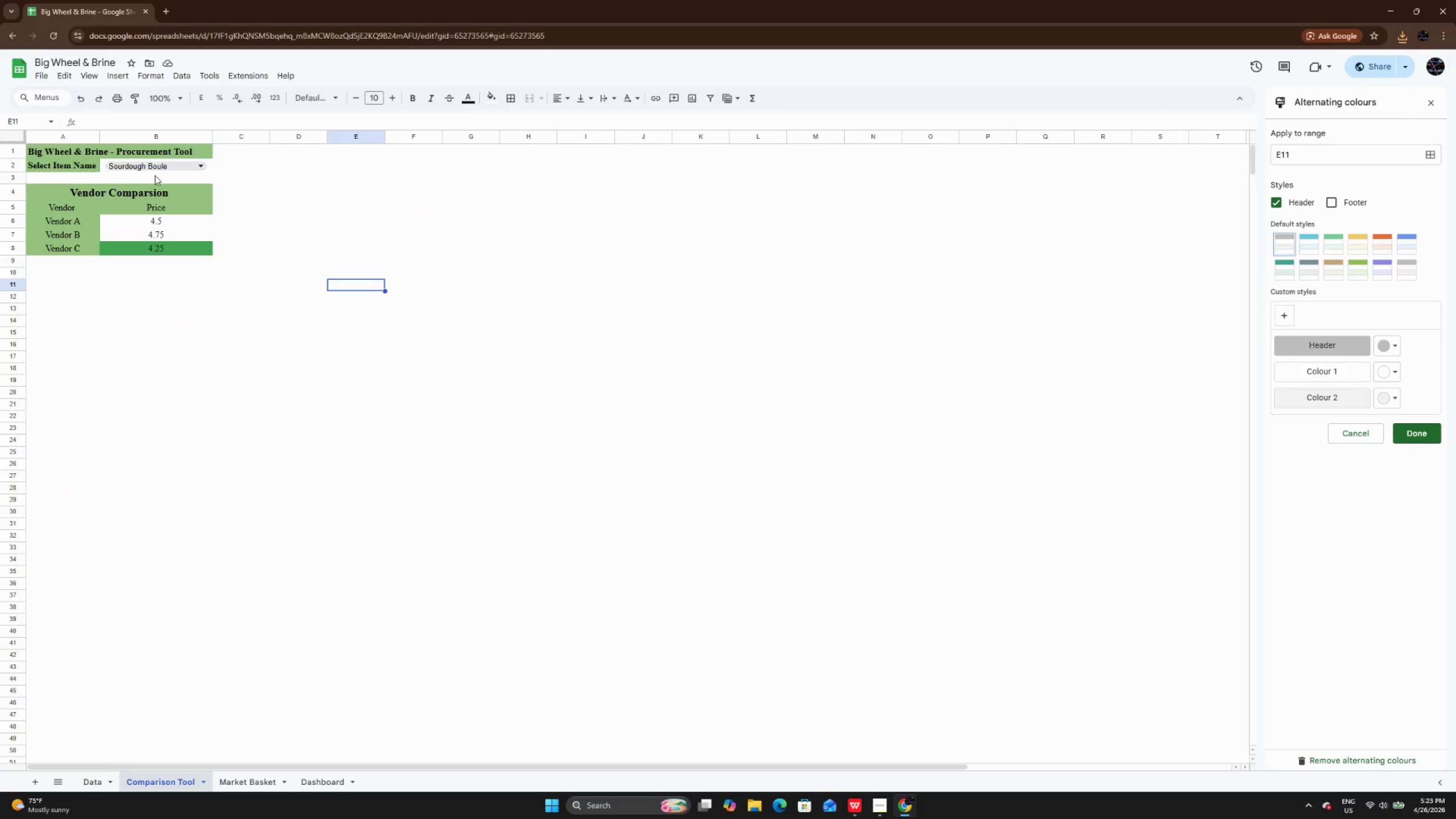 
left_click([159, 163])
 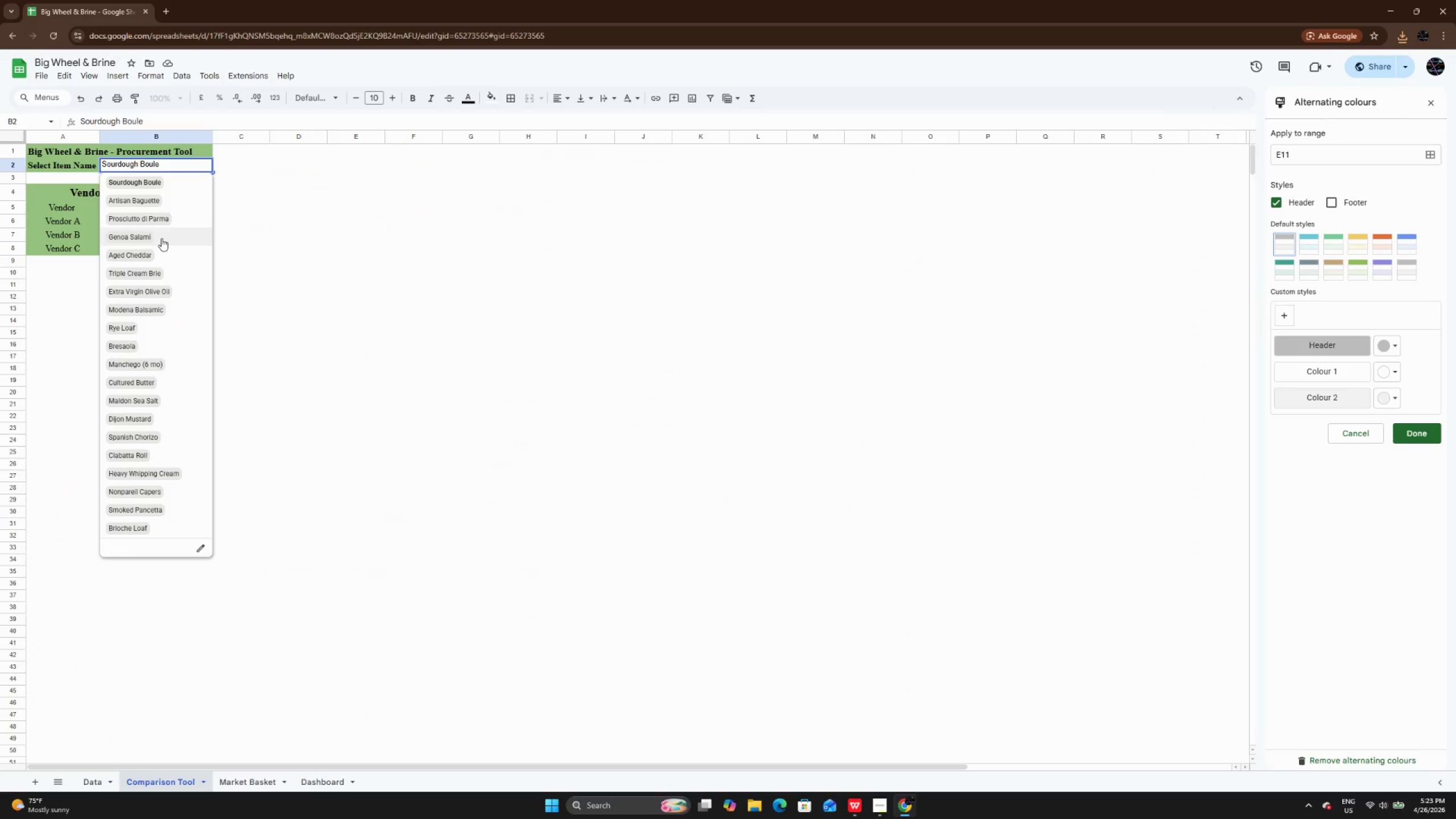 
left_click([162, 238])
 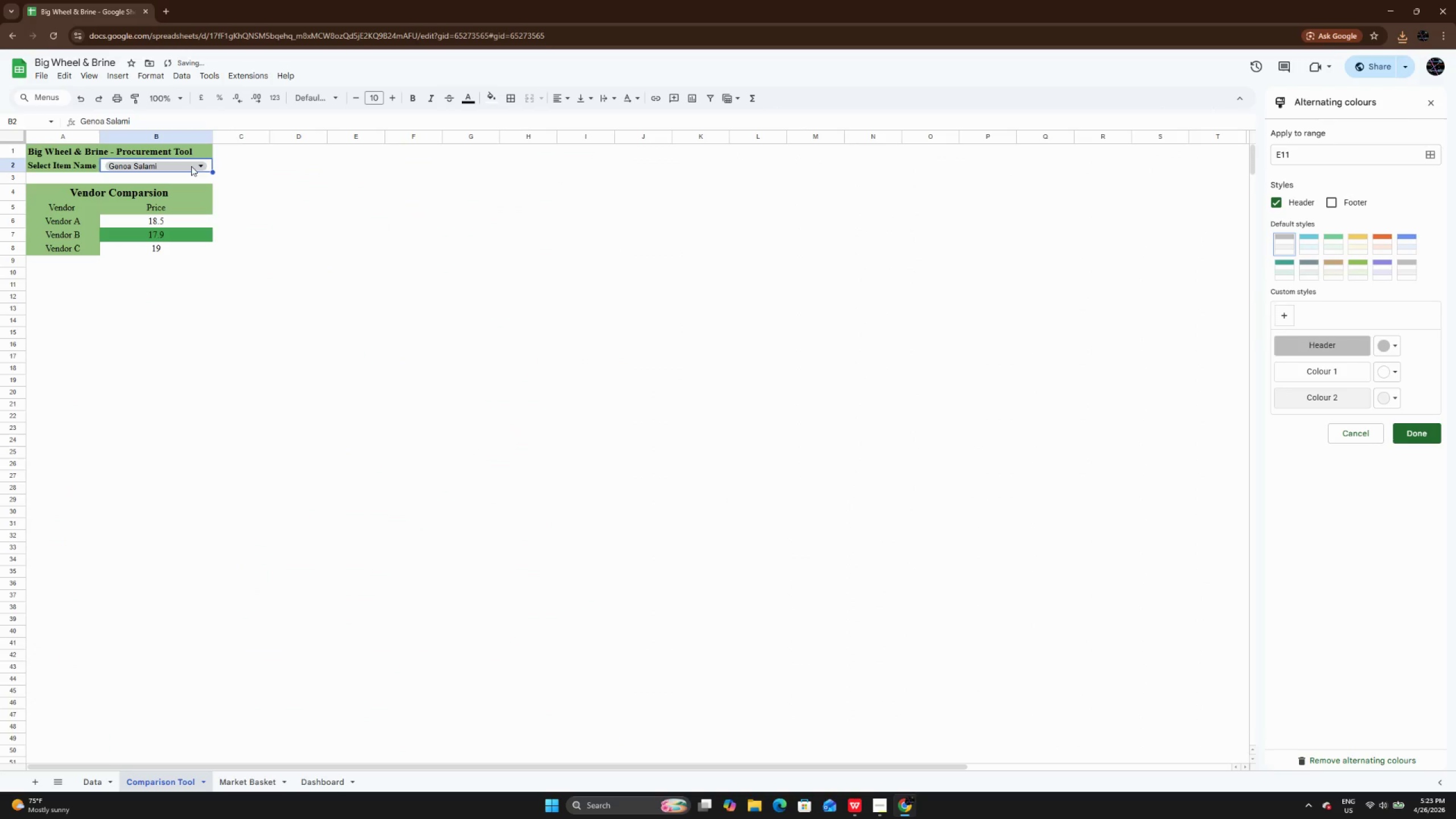 
left_click([192, 164])
 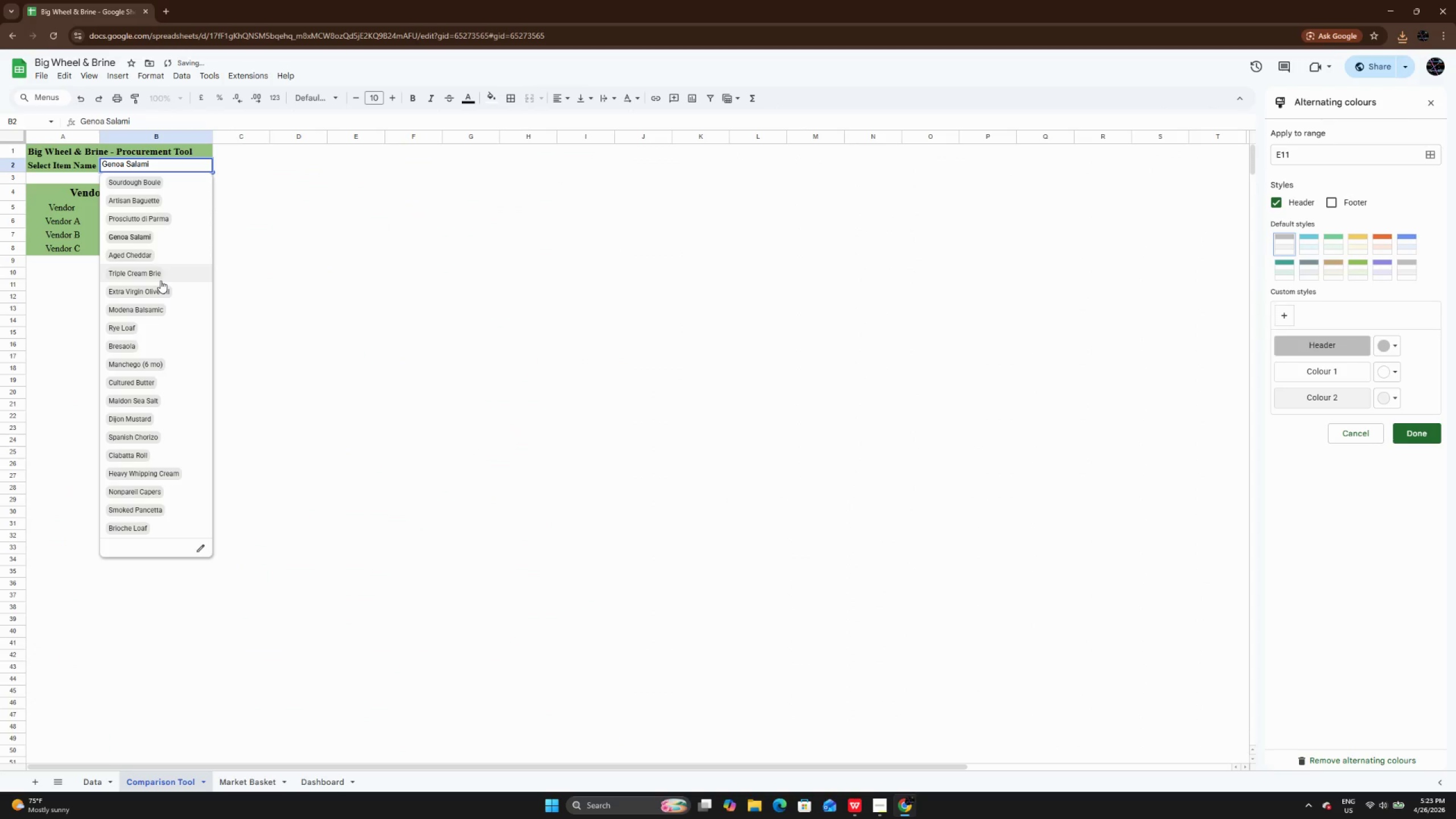 
left_click([160, 280])
 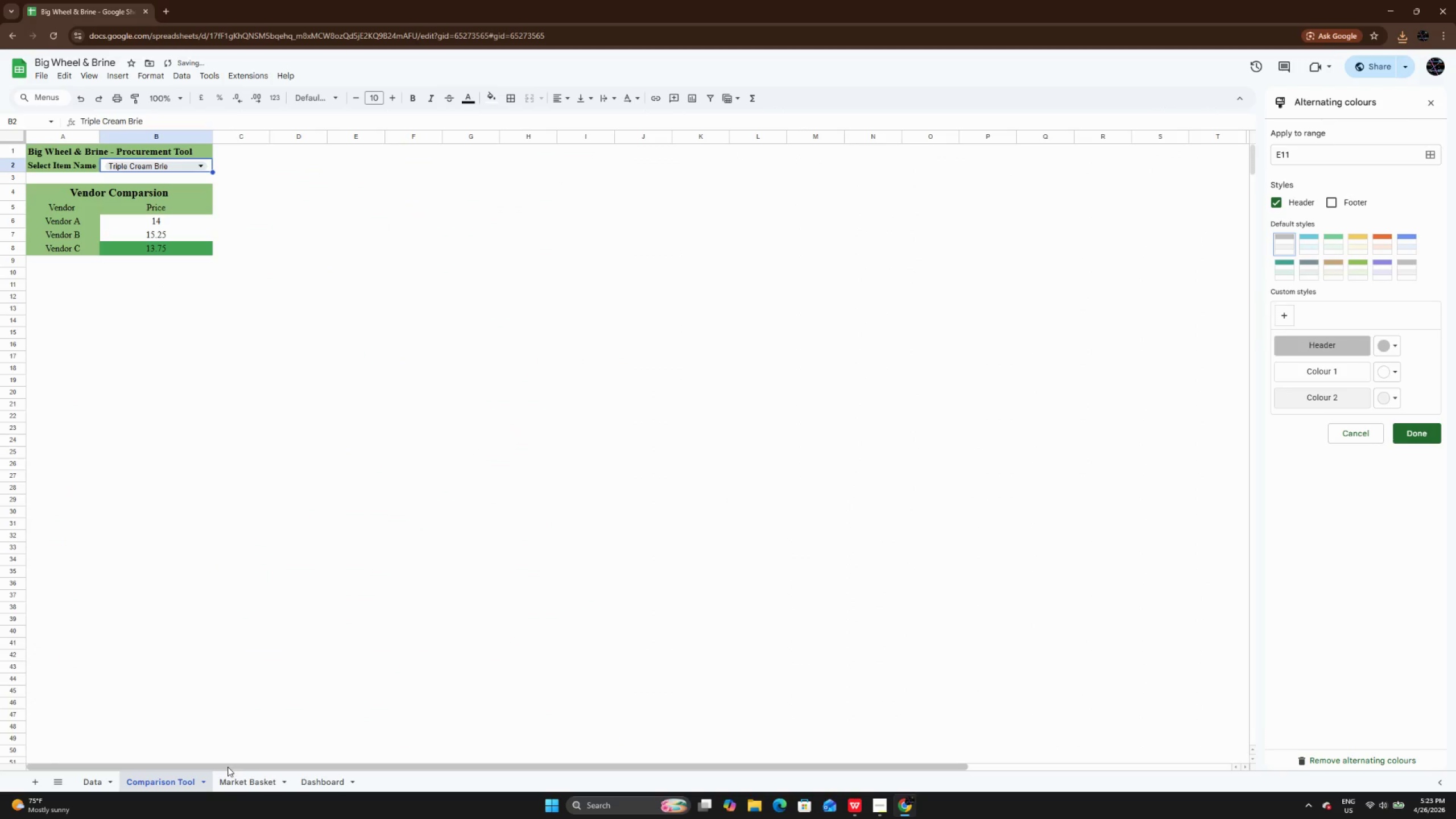 
left_click([230, 785])
 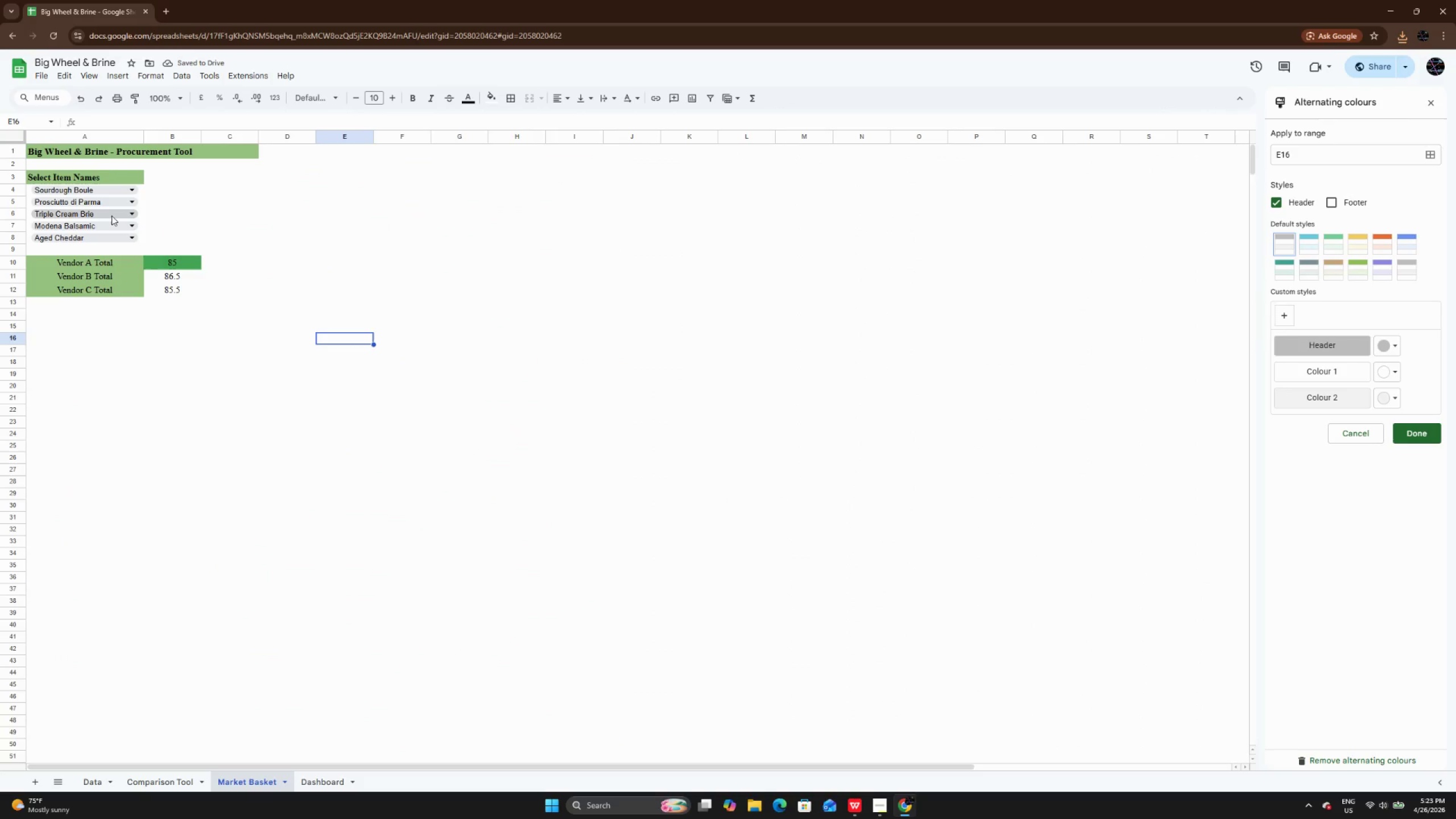 
left_click([111, 216])
 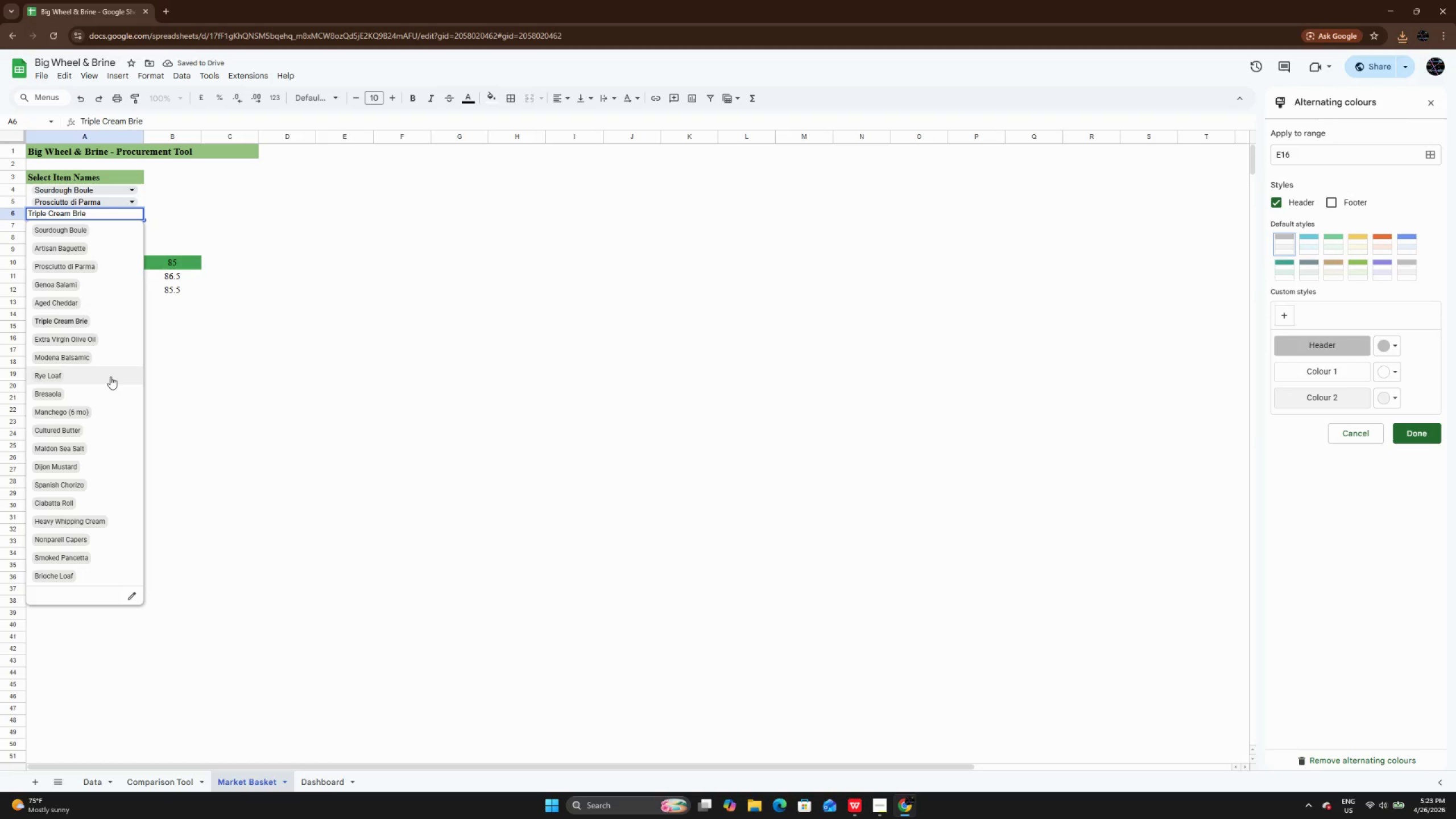 
left_click([110, 377])
 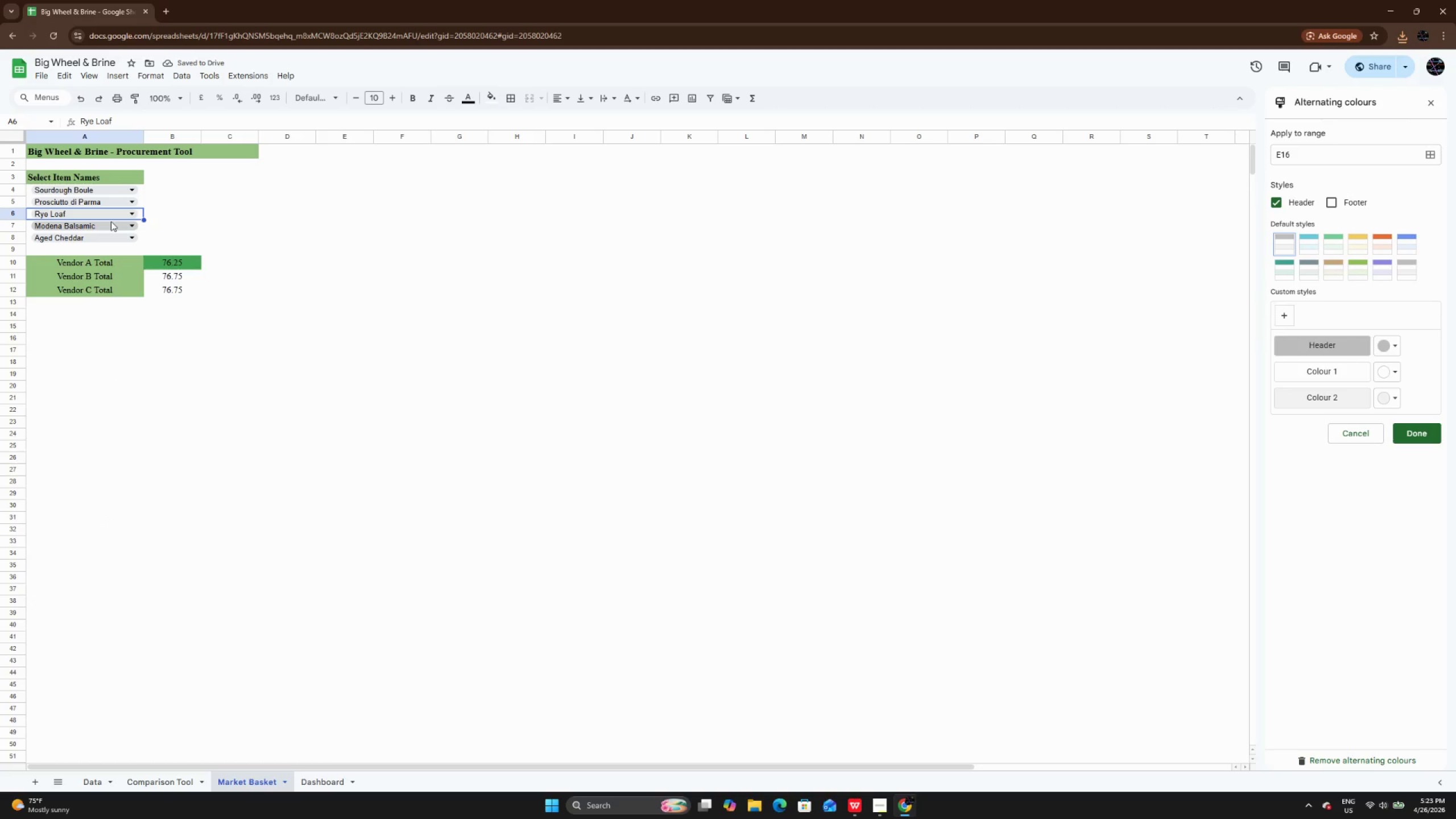 
left_click([113, 230])
 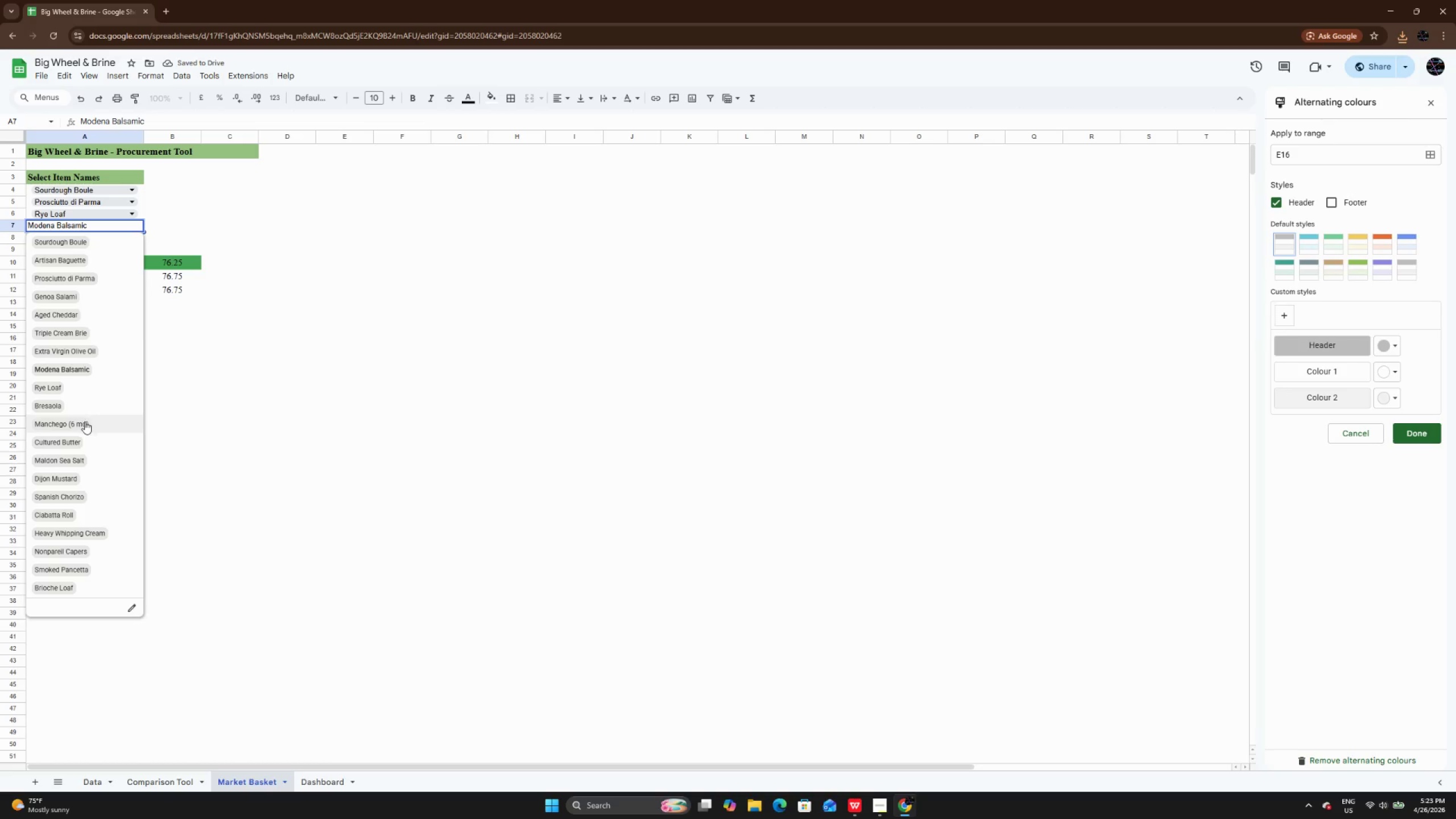 
left_click([85, 422])
 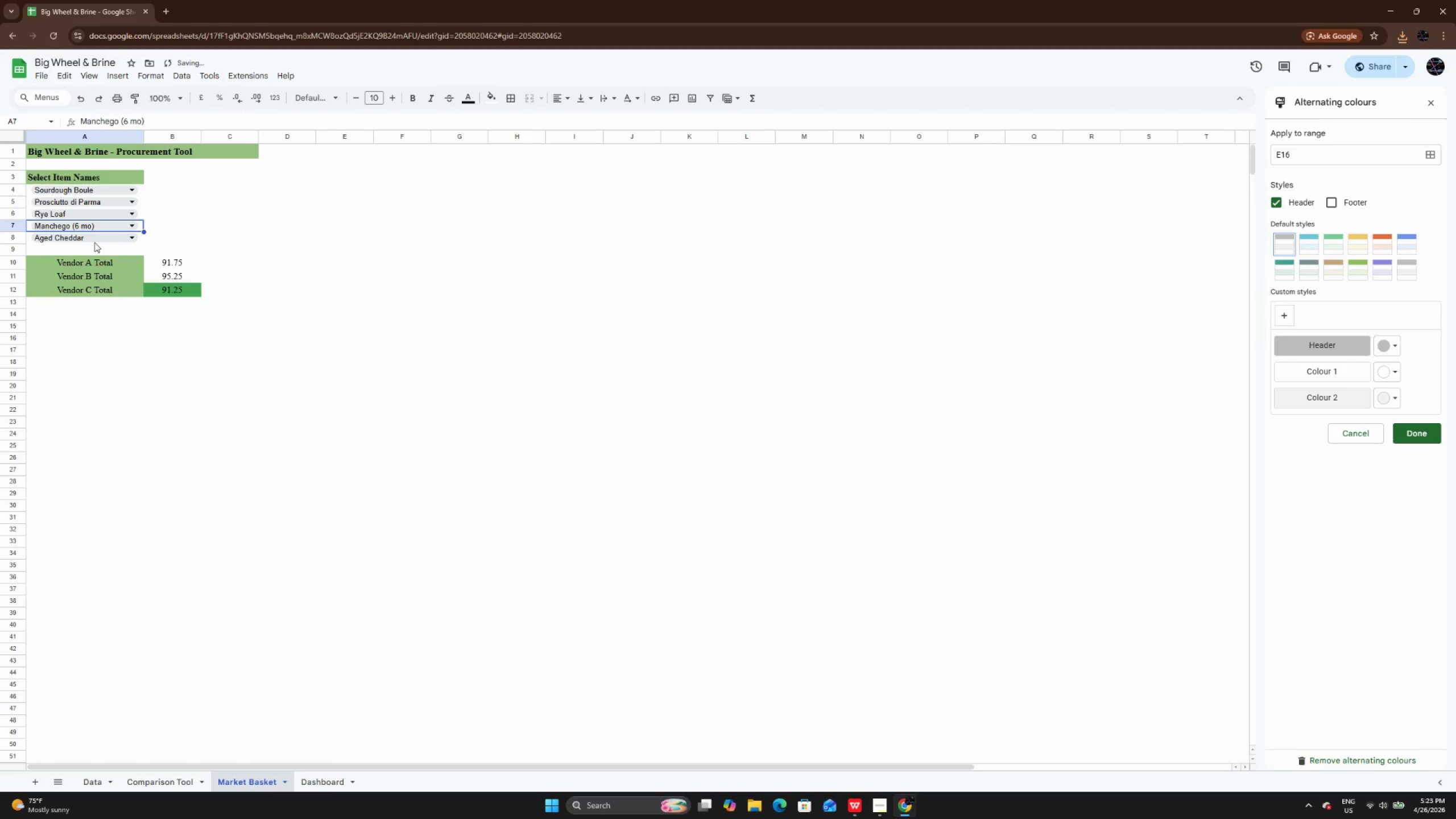 
left_click([96, 240])
 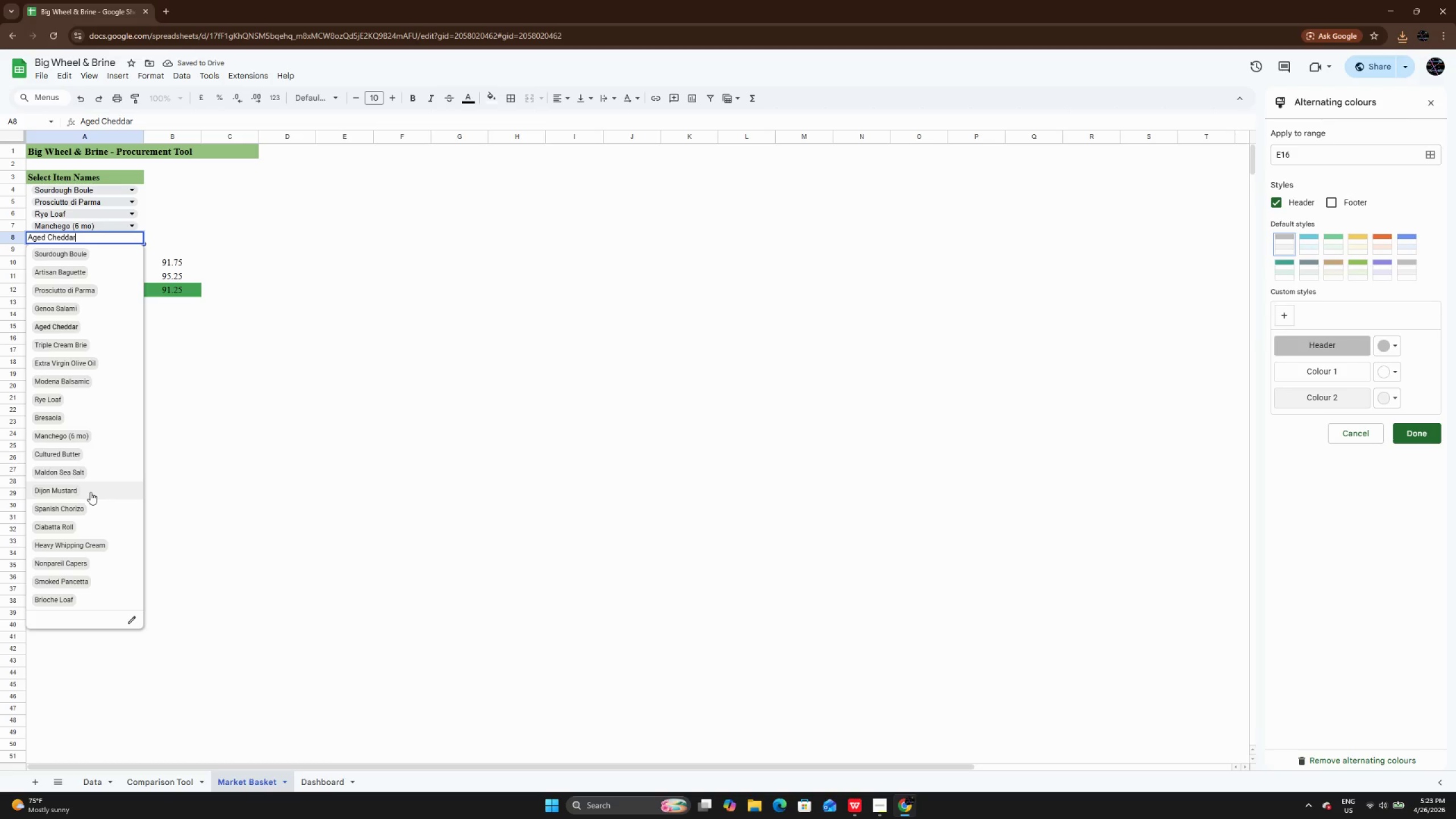 
left_click([90, 492])
 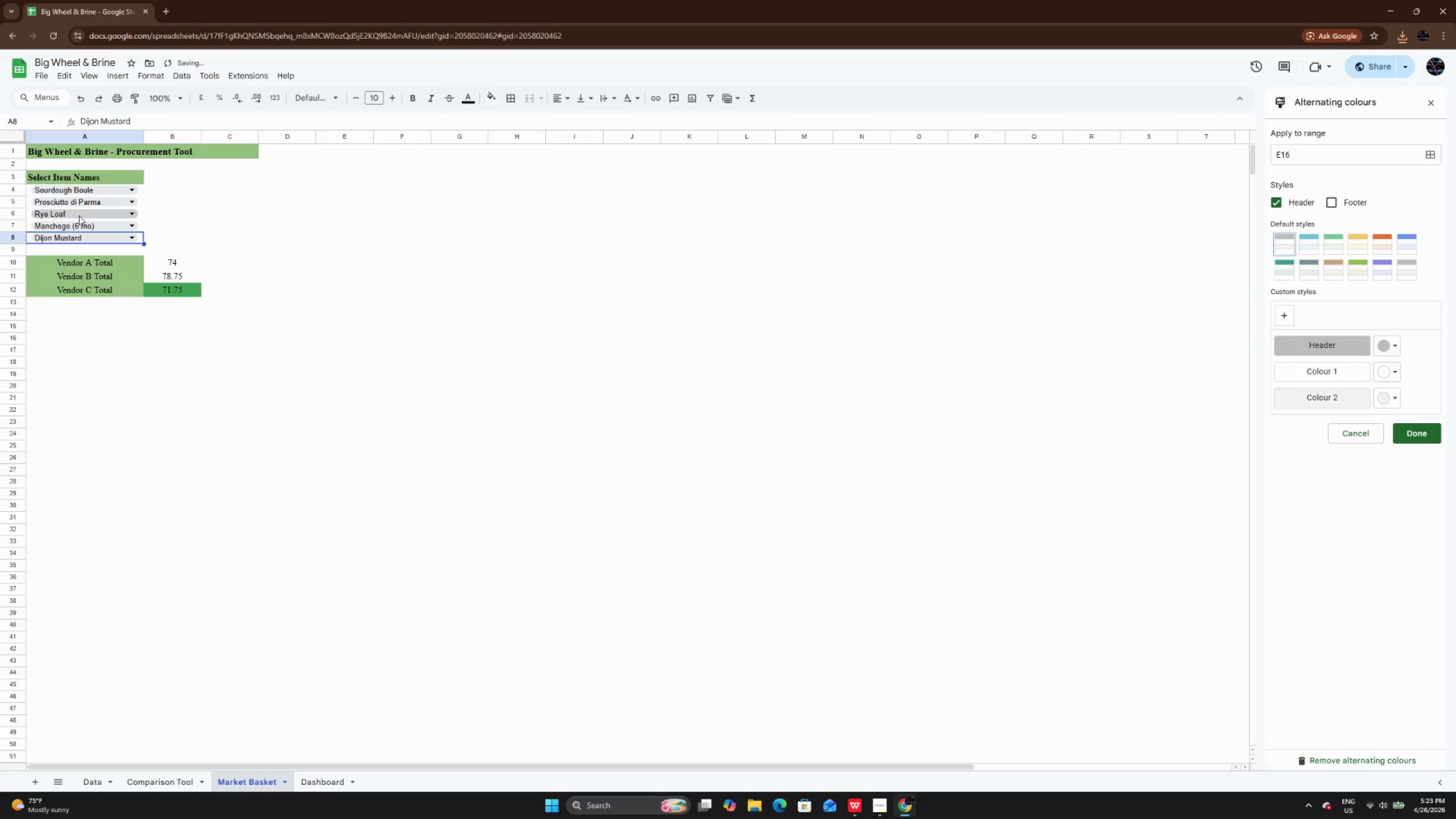 
left_click([90, 206])
 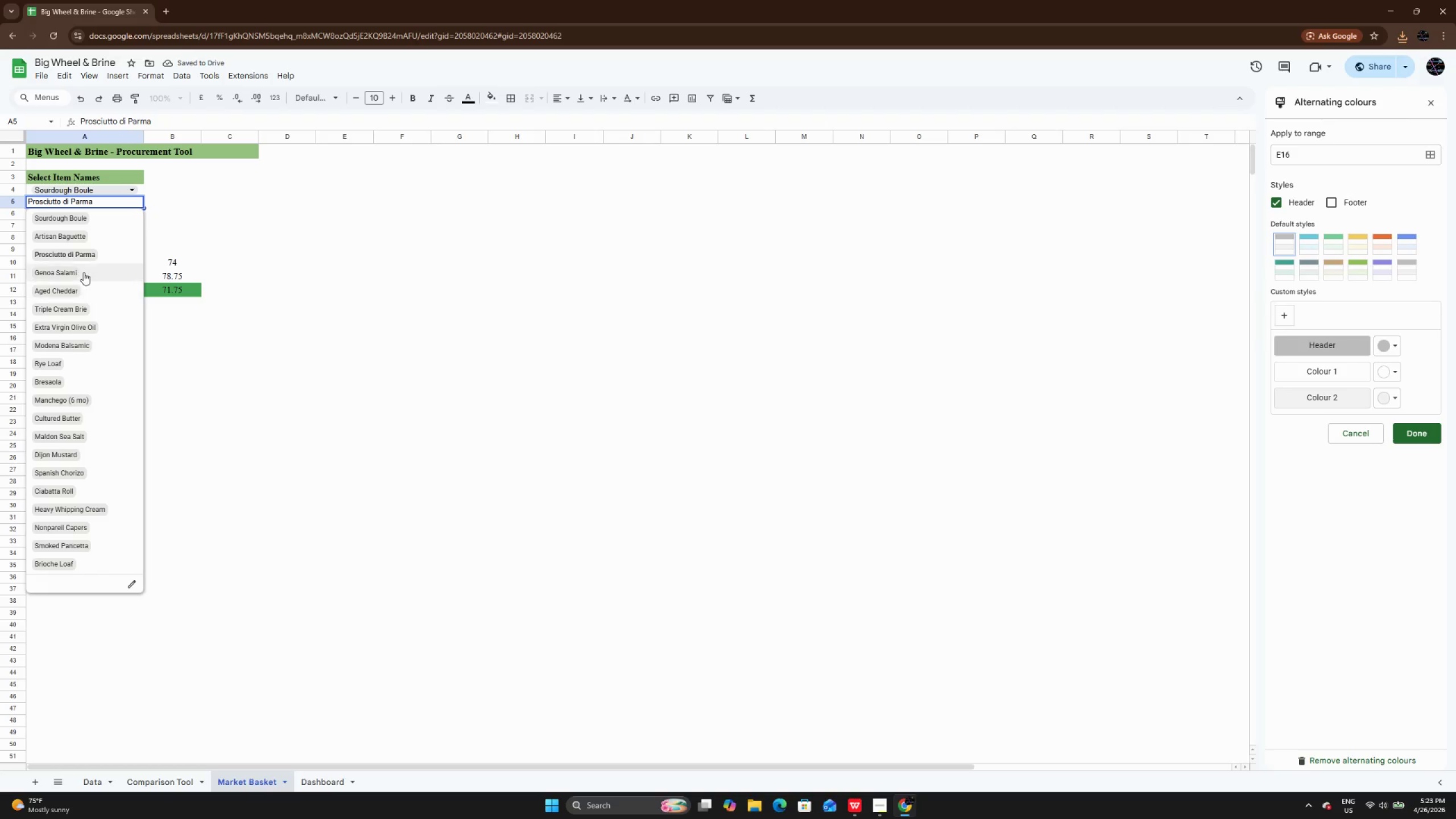 
left_click([84, 272])
 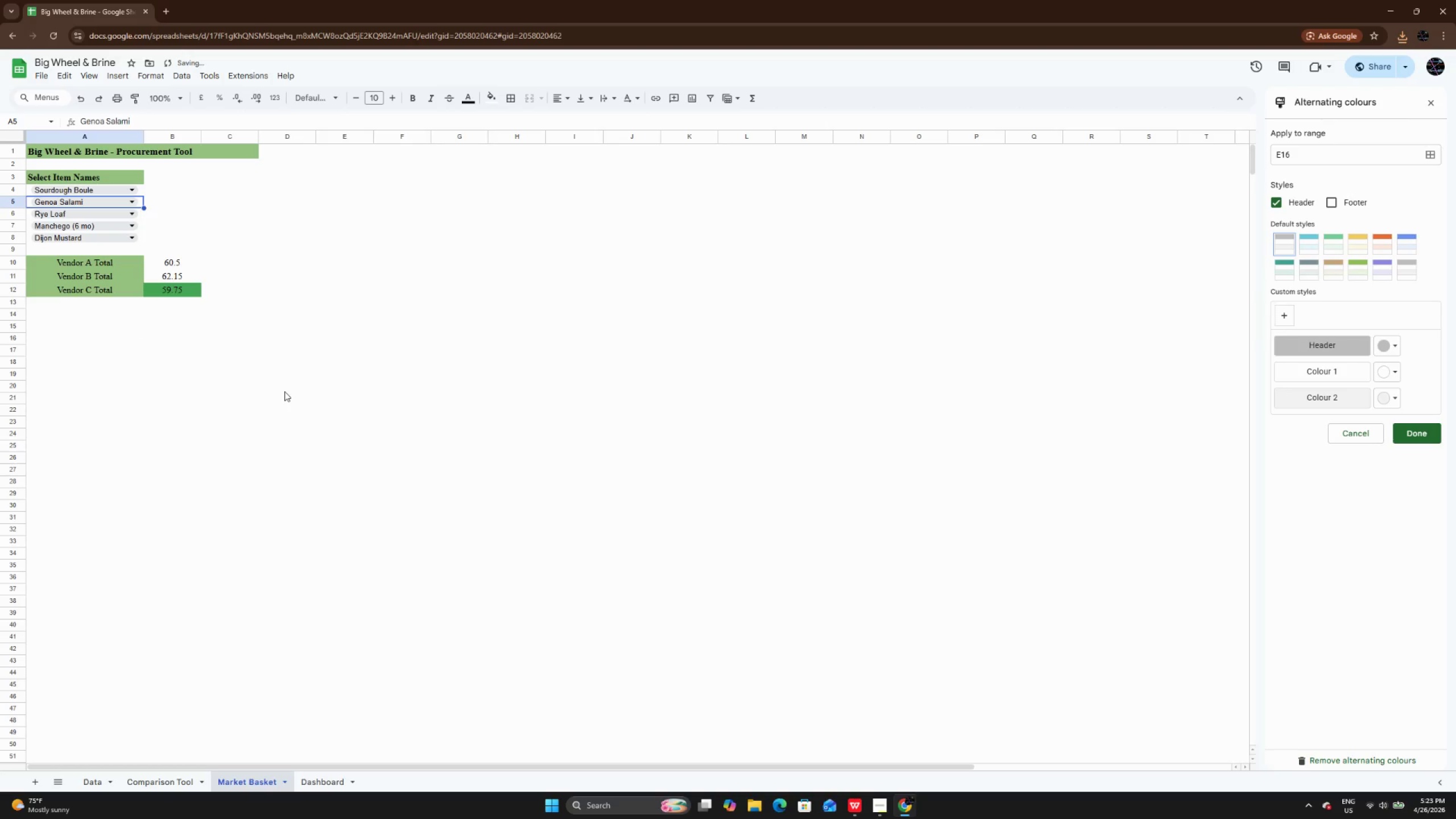 
left_click([284, 391])
 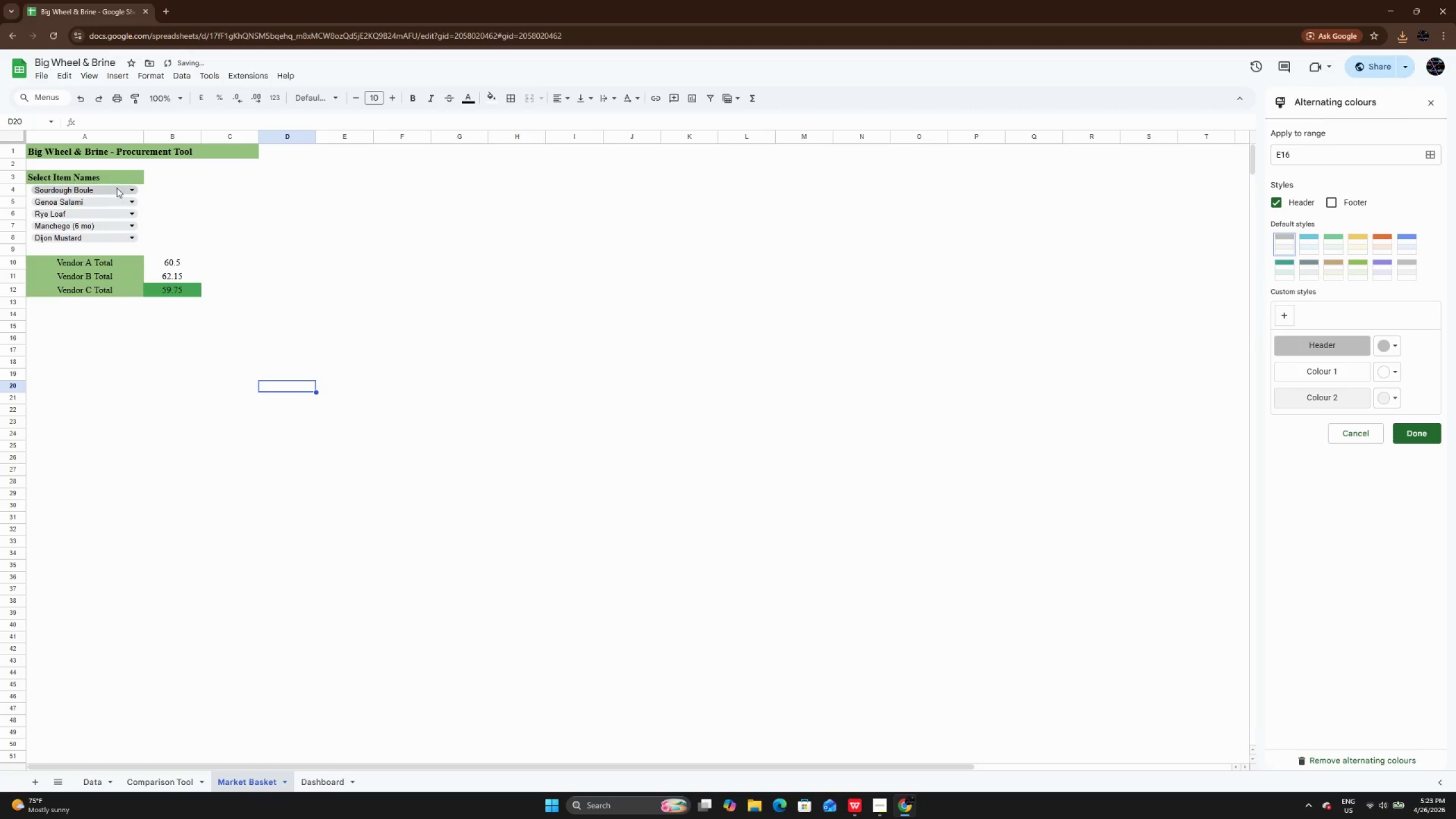 
left_click([117, 186])
 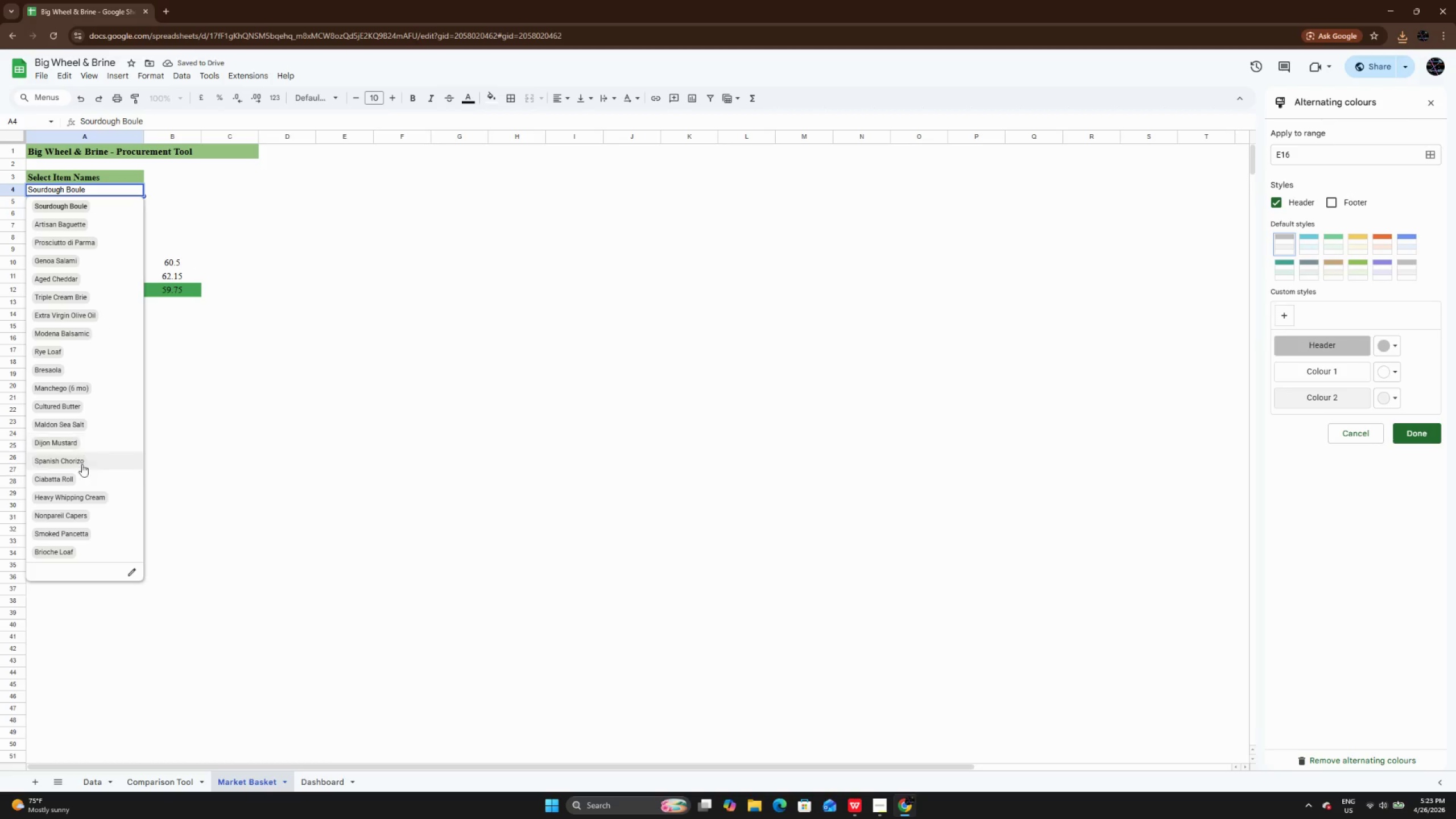 
left_click([81, 479])
 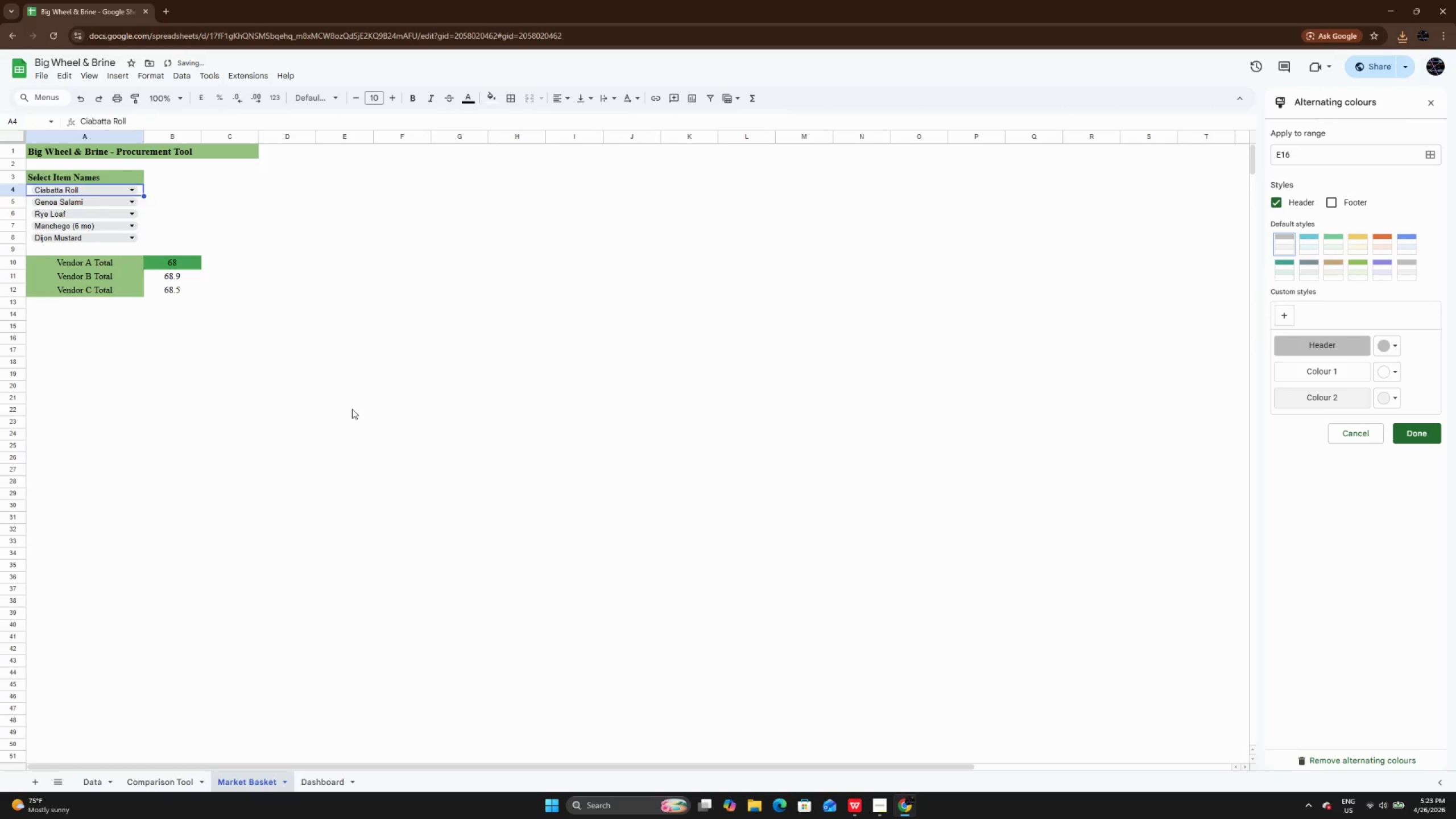 
left_click([352, 409])
 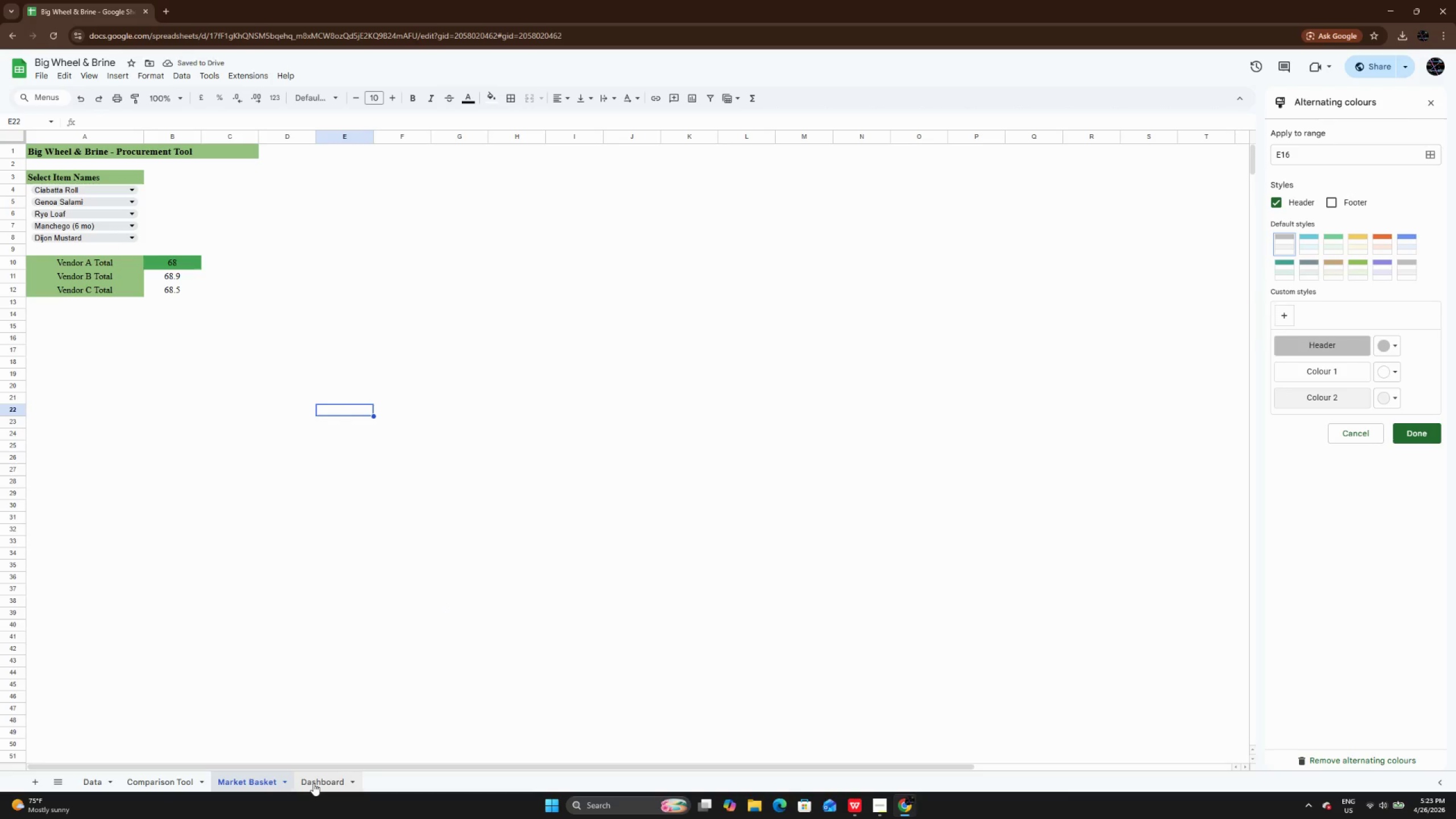 
left_click([313, 776])
 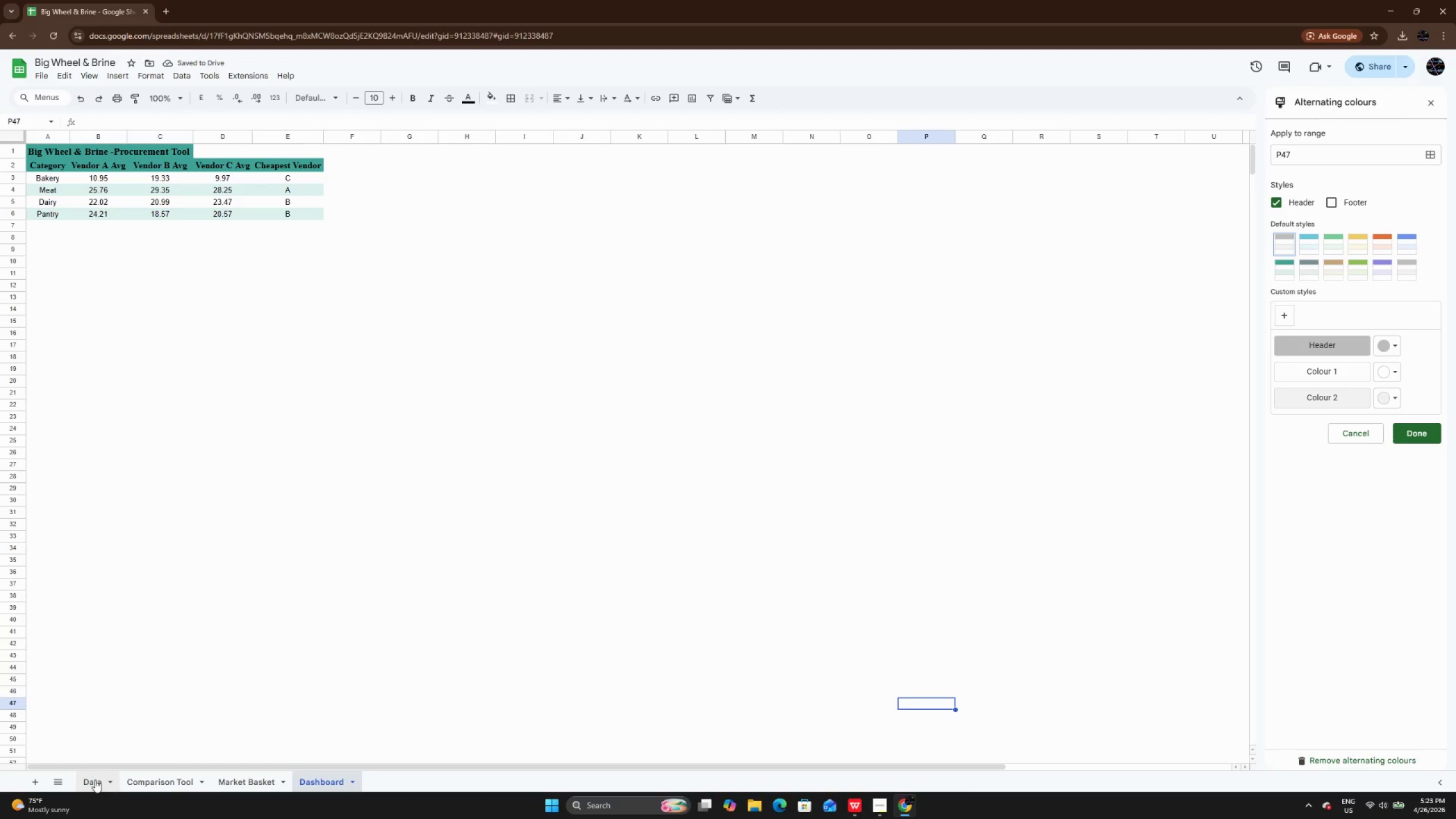 
left_click([94, 780])